 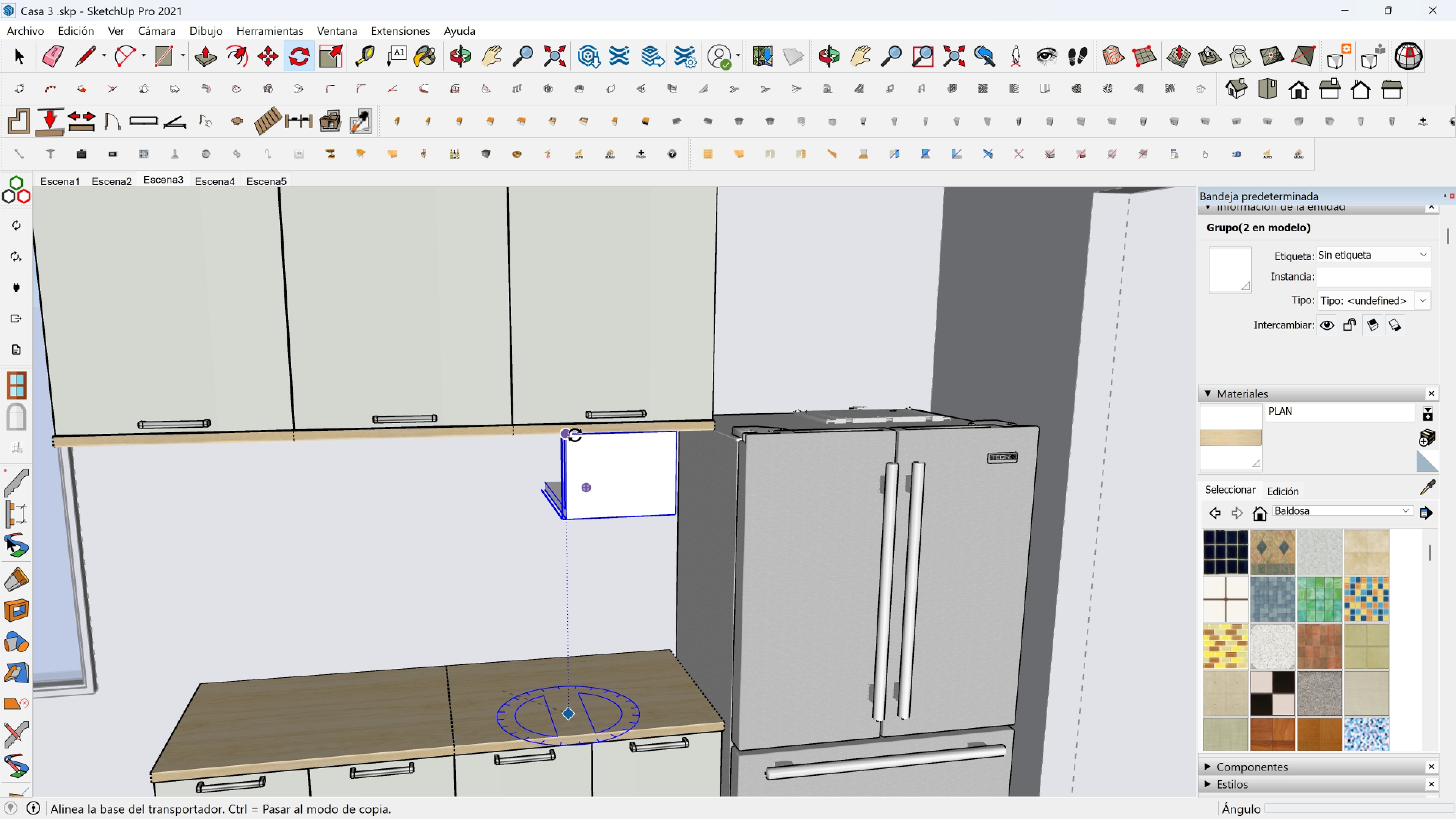 
left_click([573, 435])
 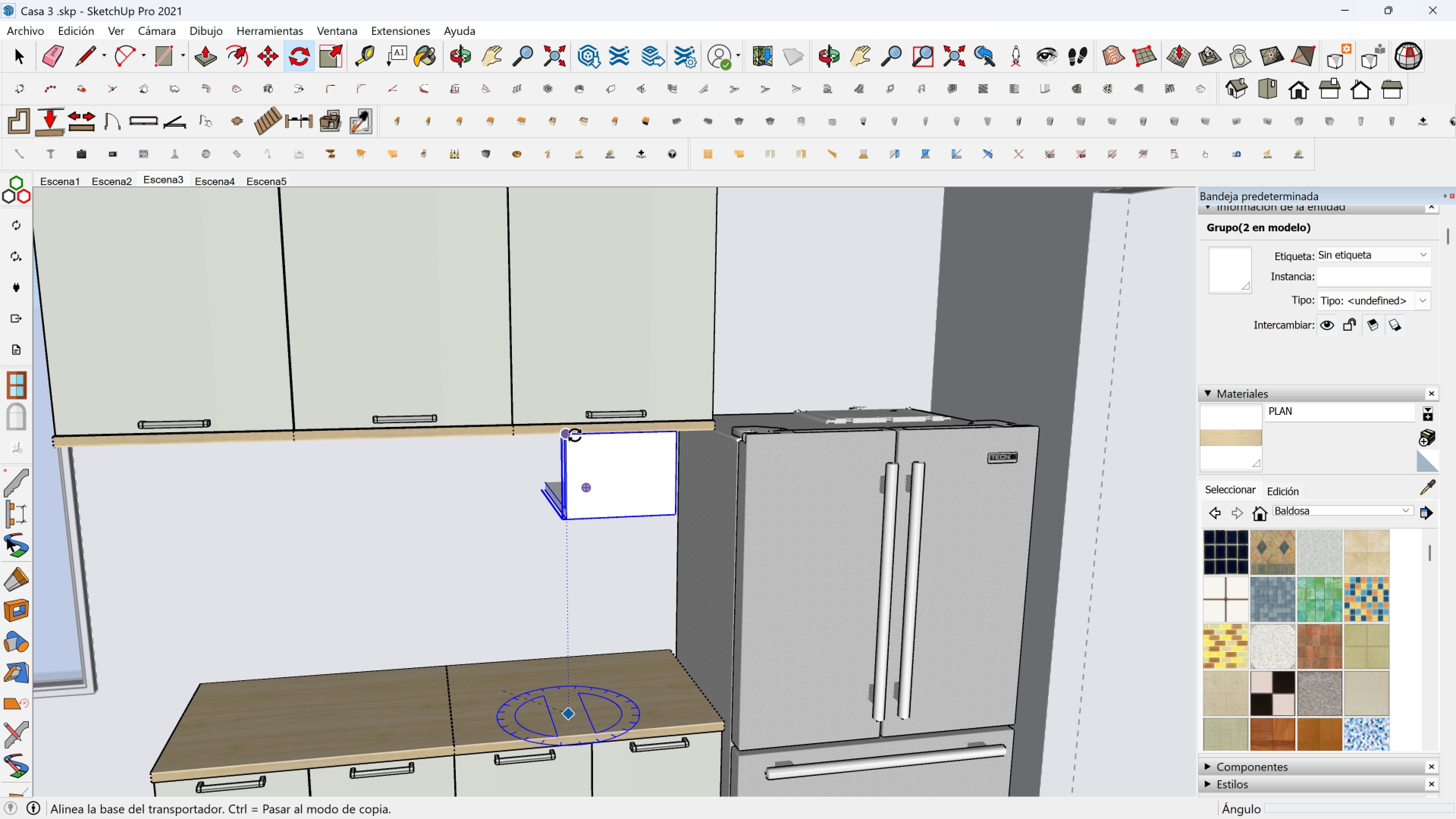 
key(Shift+ShiftLeft)
 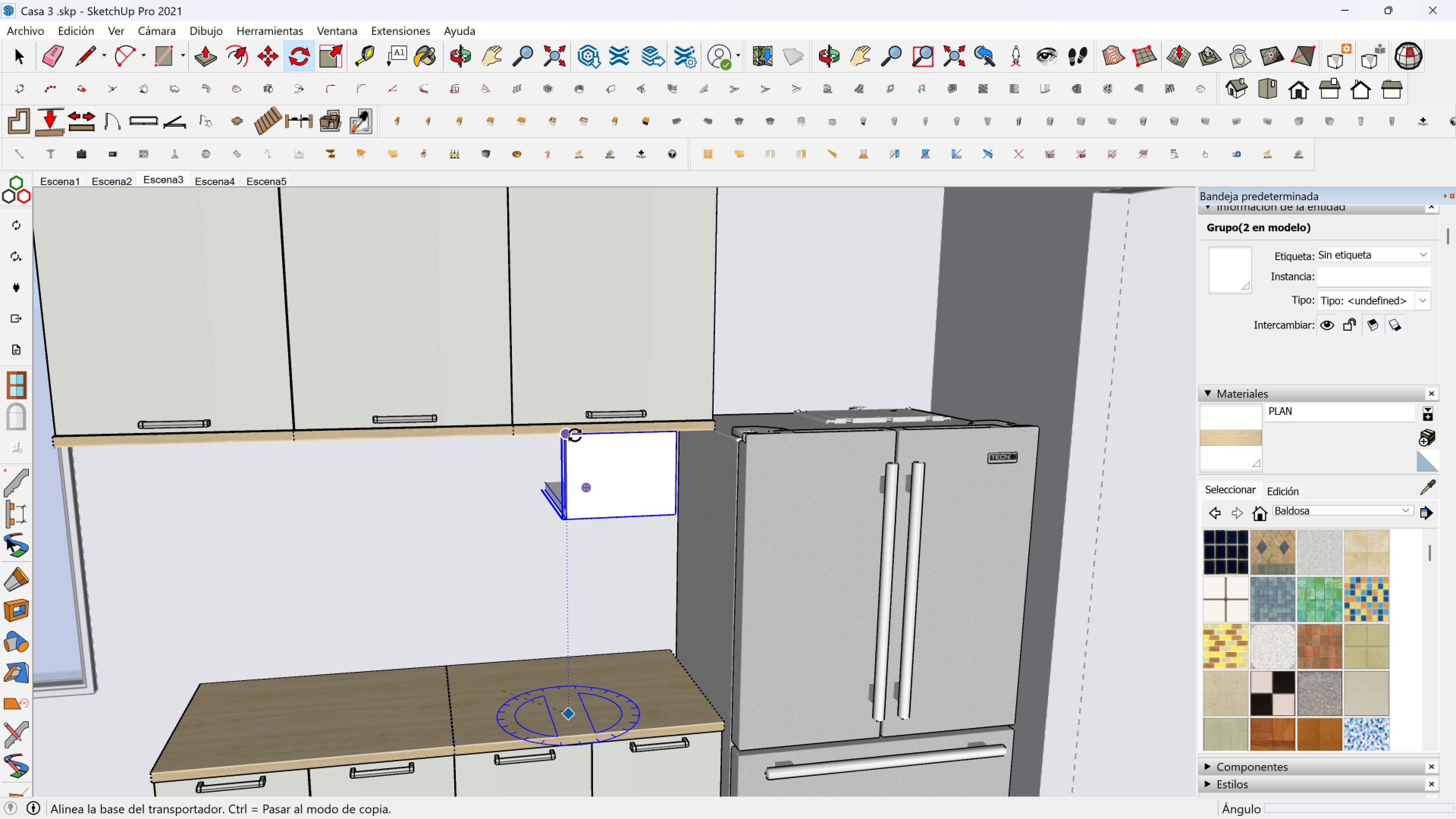 
key(Shift+ShiftLeft)
 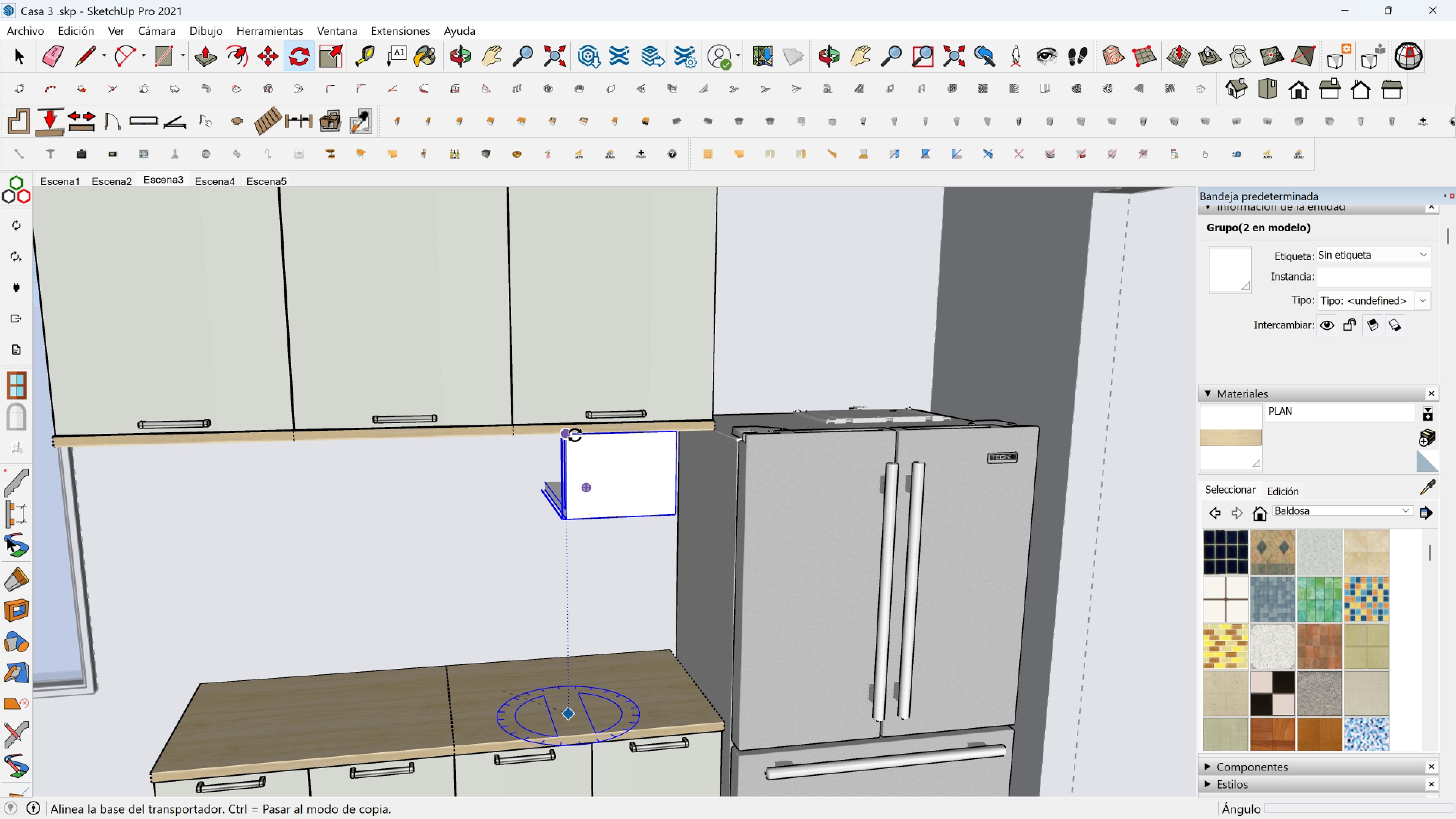 
key(Shift+ShiftLeft)
 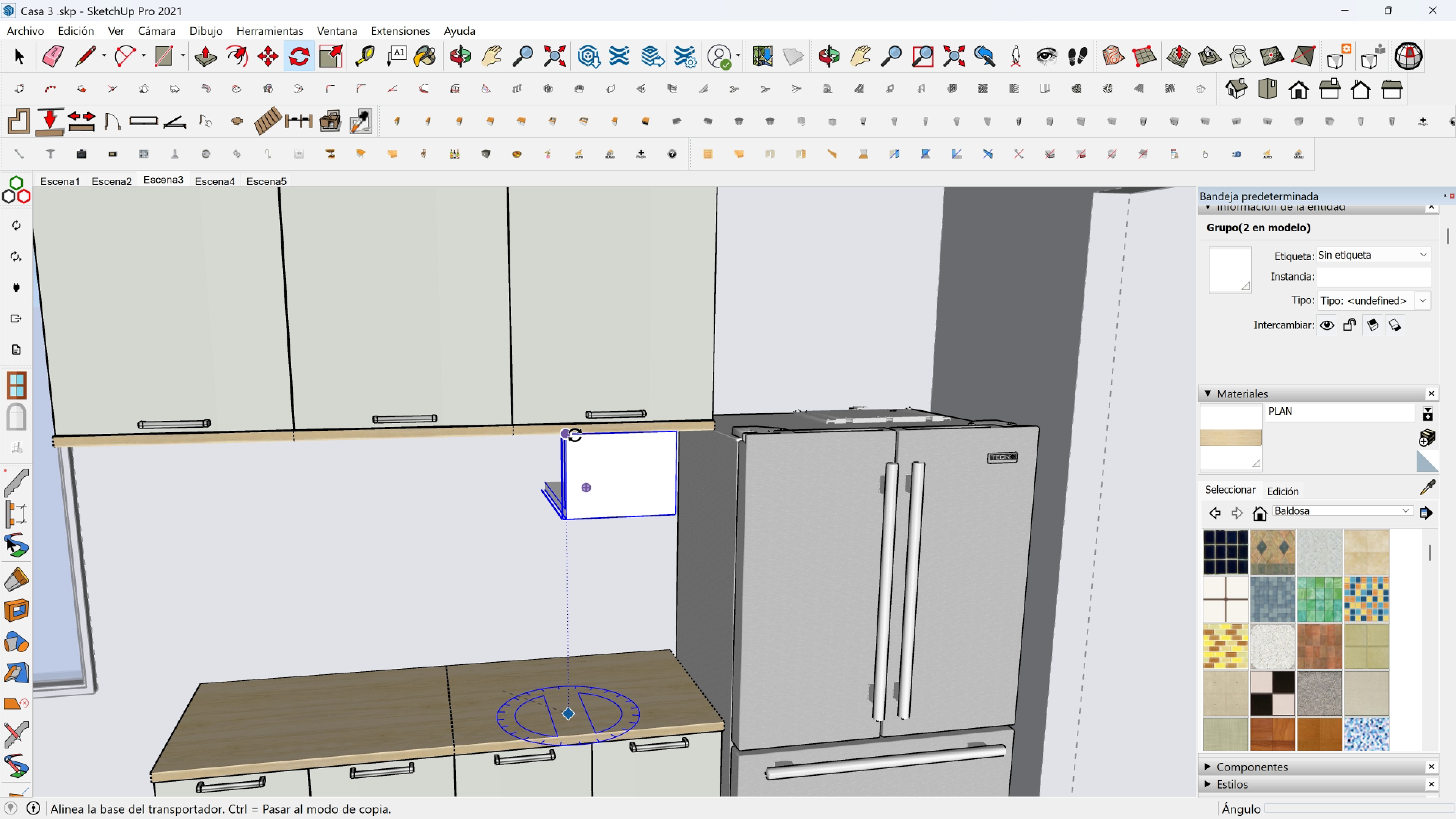 
key(Shift+ShiftLeft)
 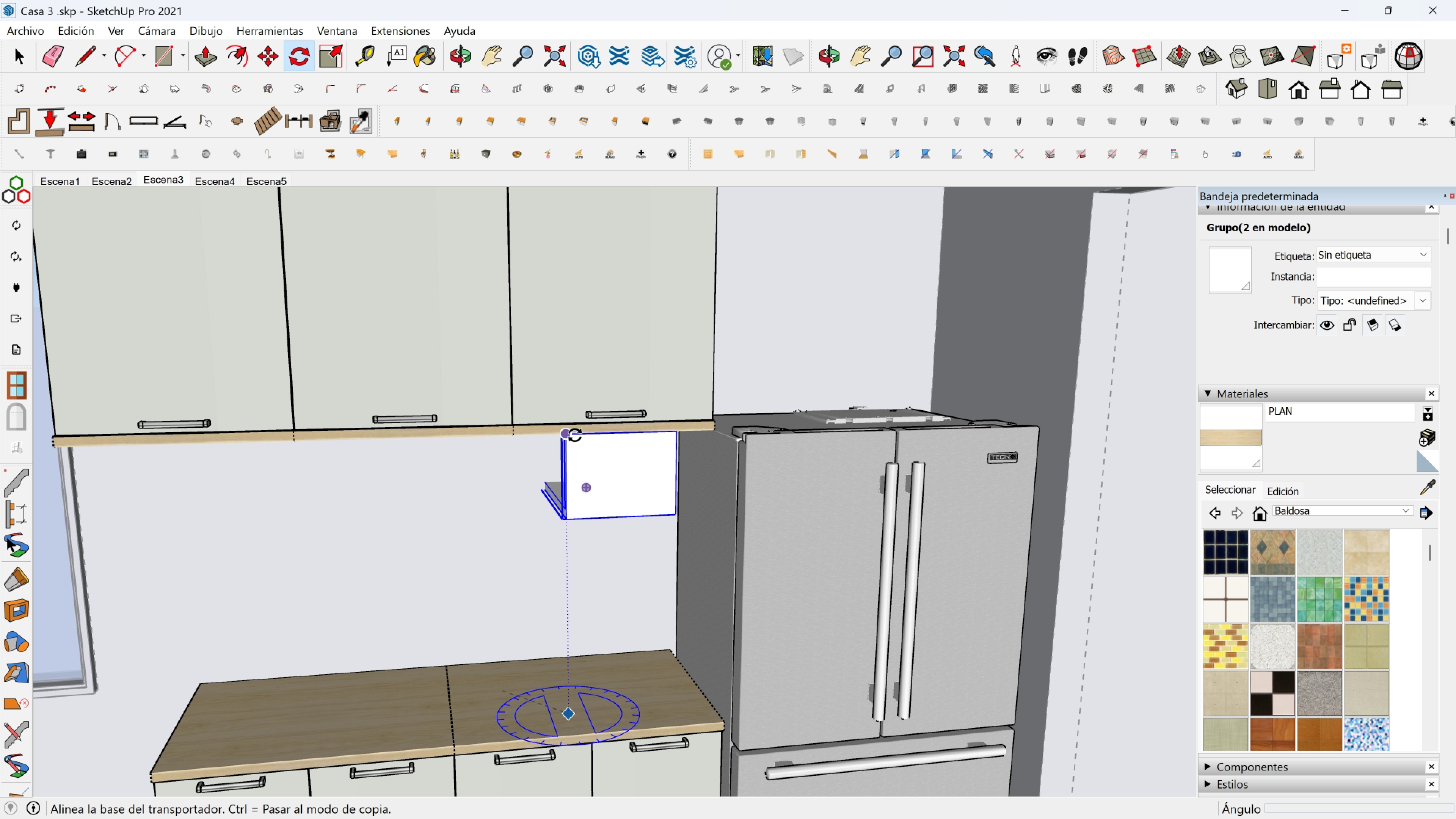 
key(Shift+ShiftLeft)
 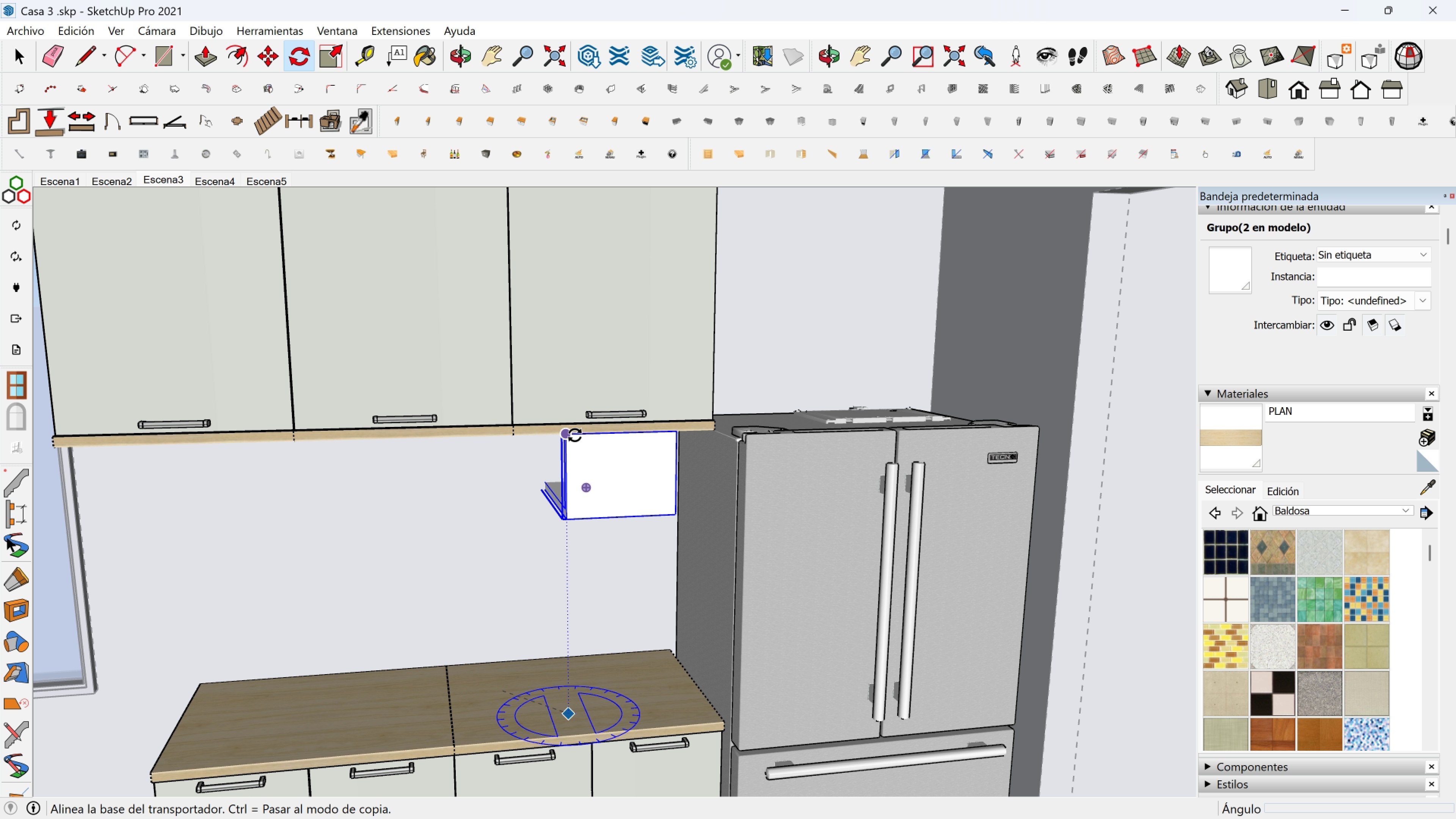 
key(Shift+ShiftLeft)
 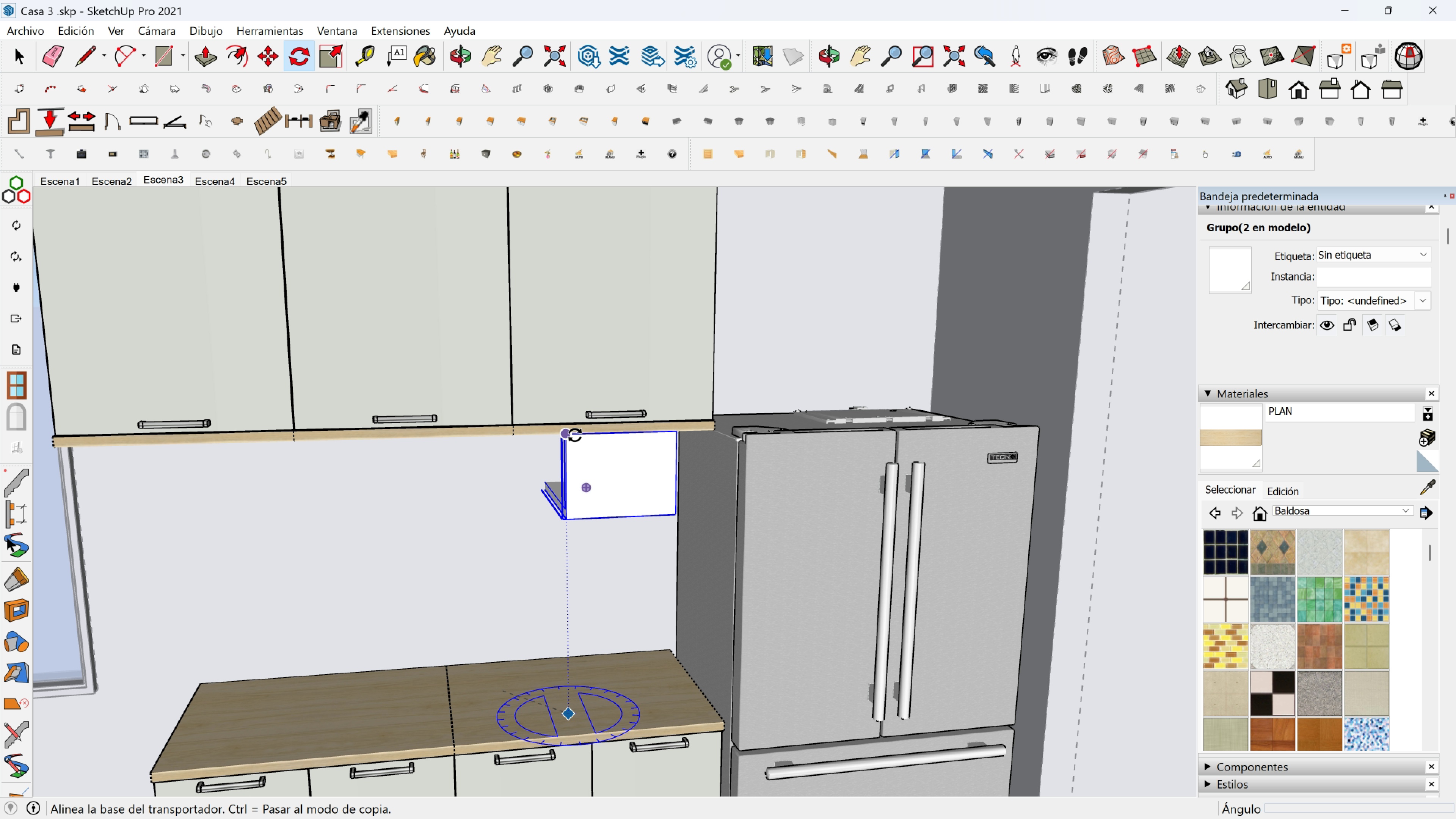 
key(Shift+ShiftLeft)
 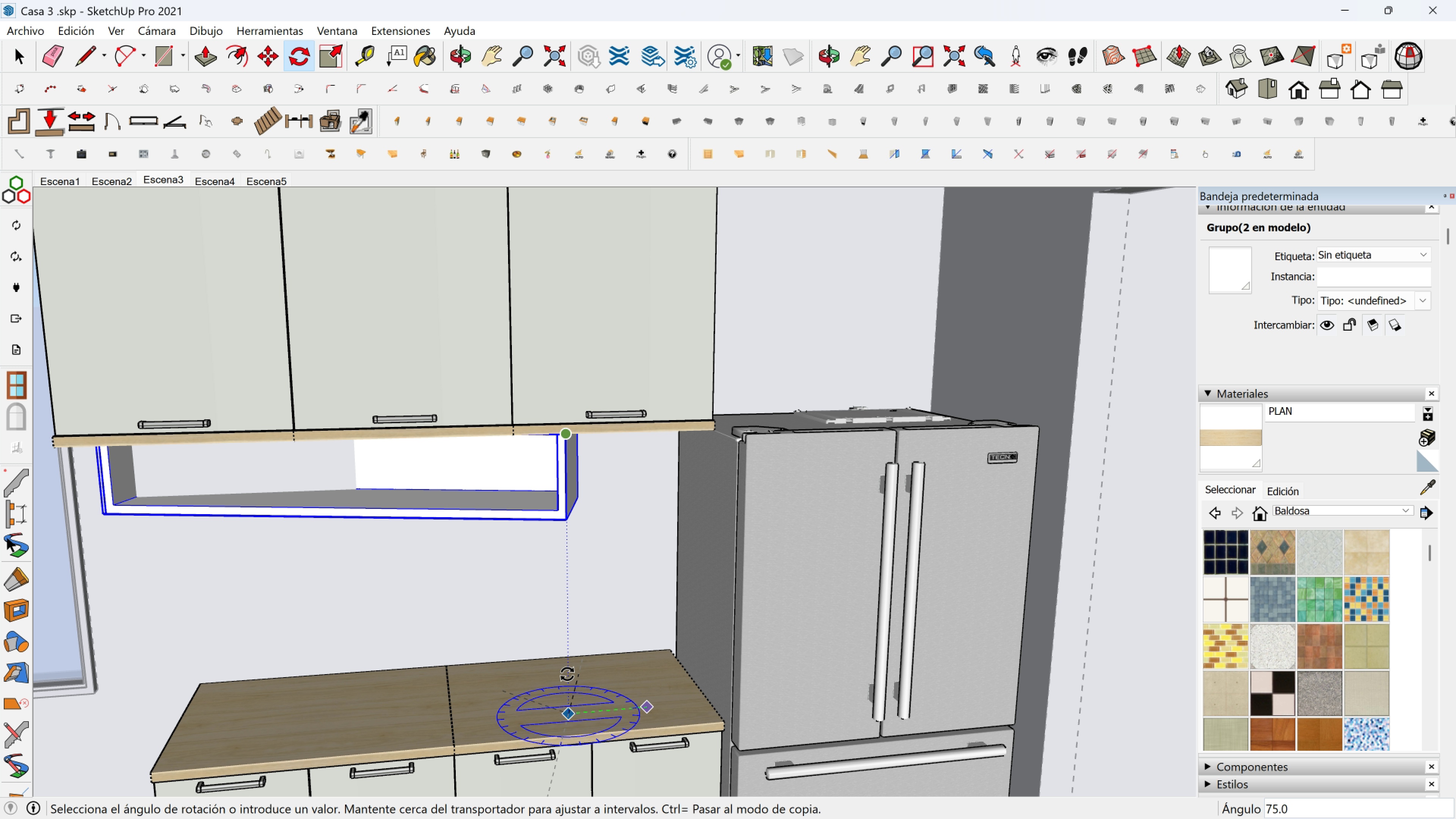 
left_click([560, 674])
 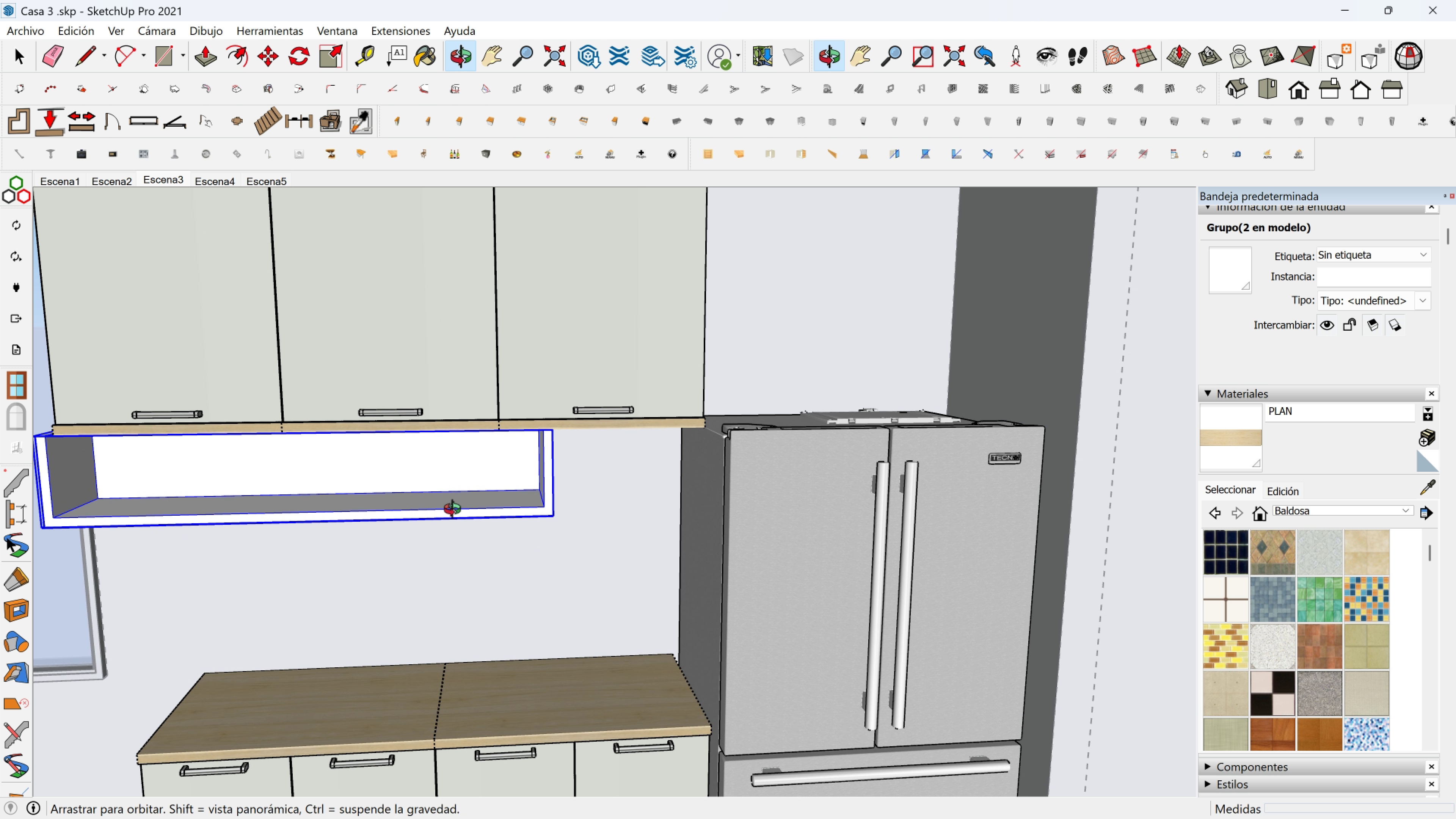 
key(Shift+ShiftLeft)
 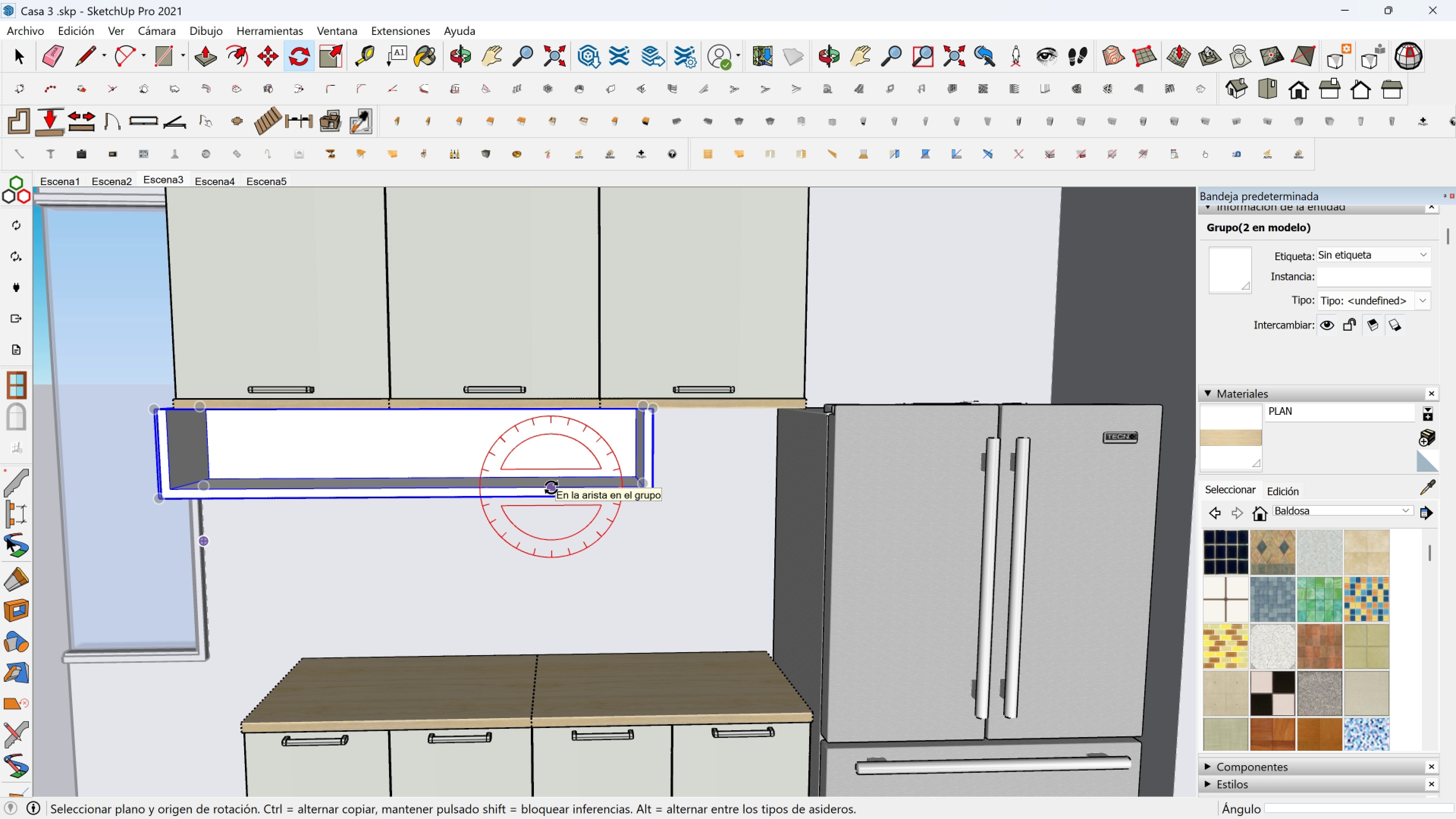 
key(M)
 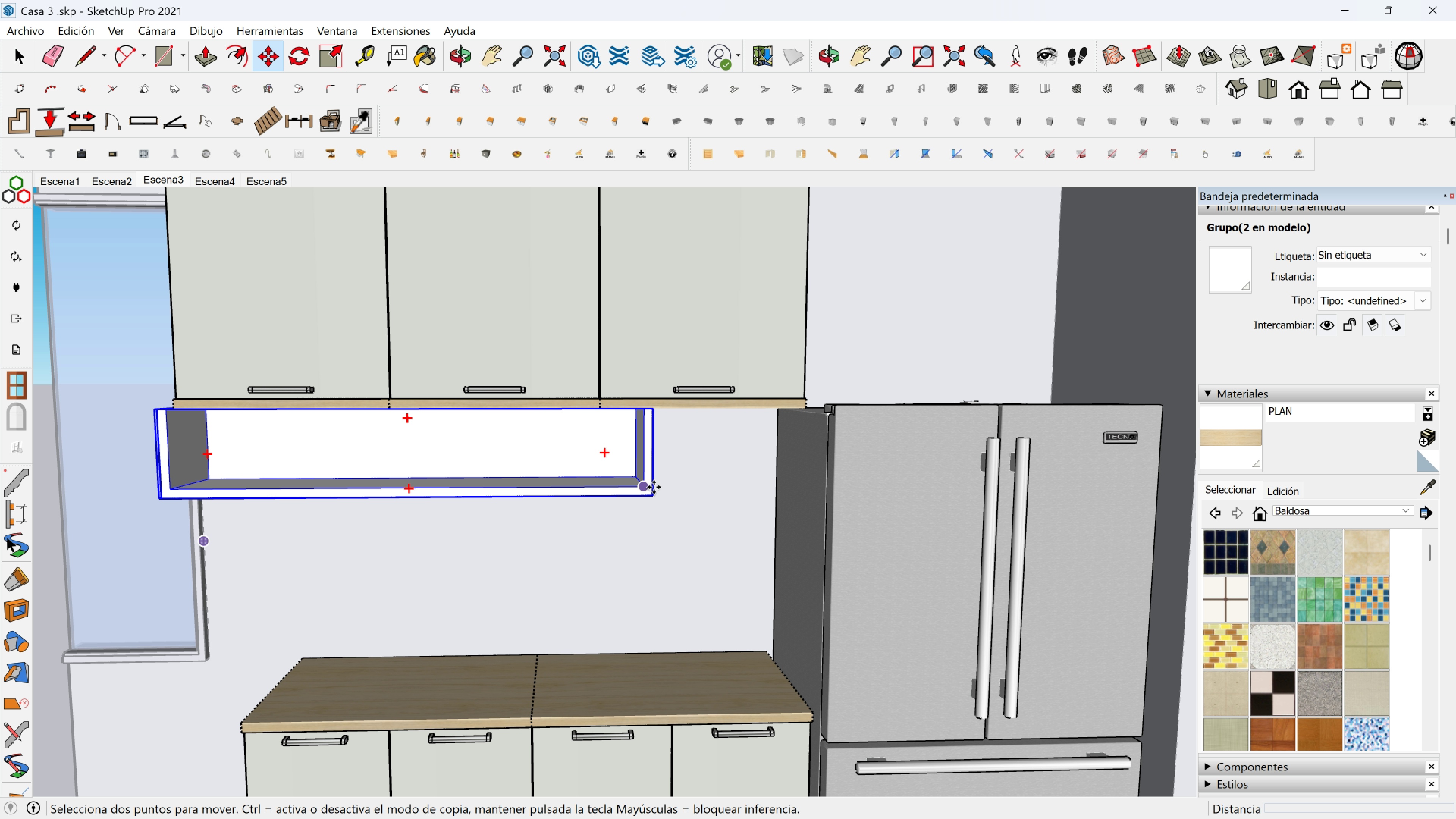 
scroll: coordinate [655, 490], scroll_direction: up, amount: 1.0
 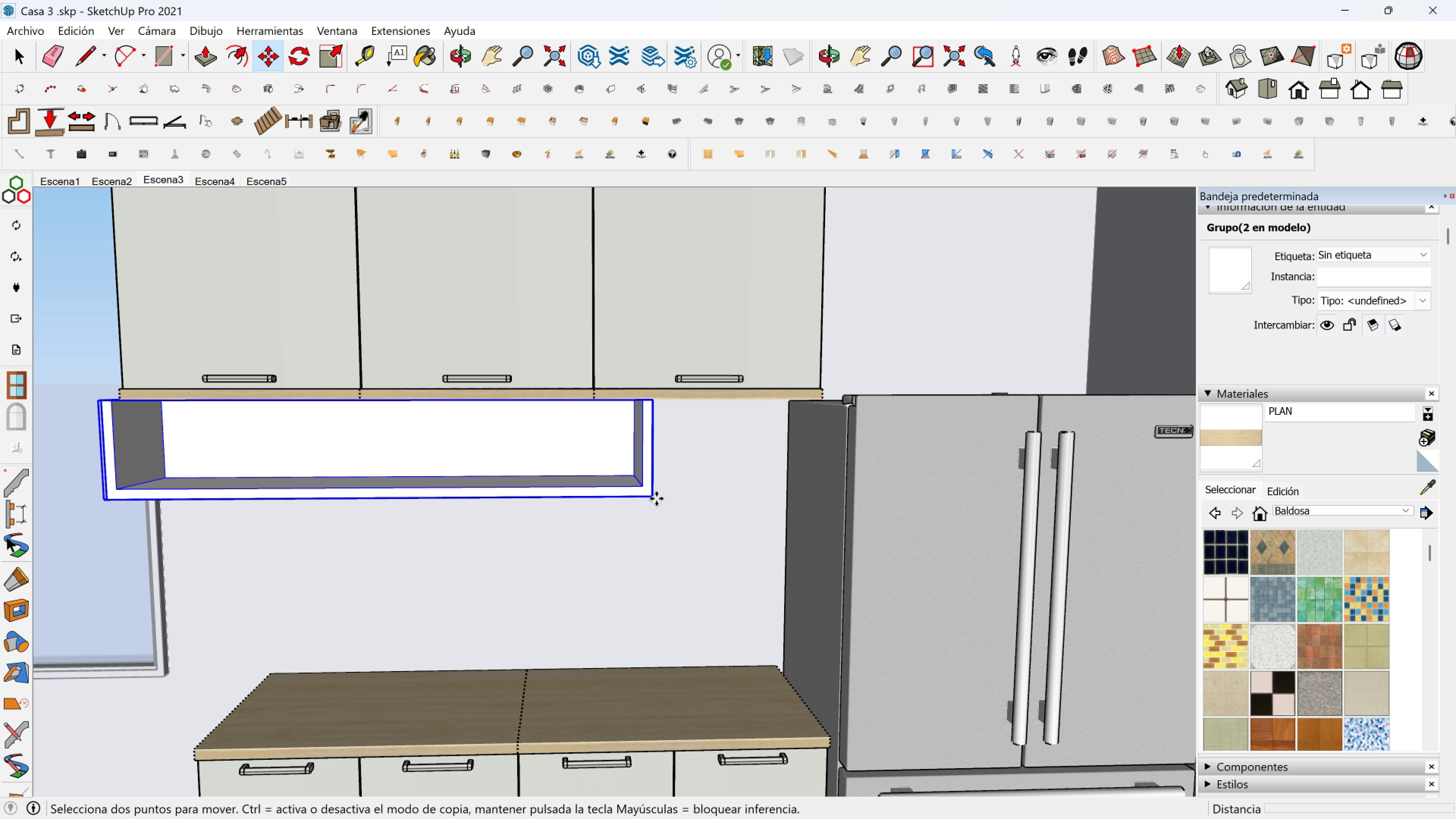 
left_click([656, 499])